 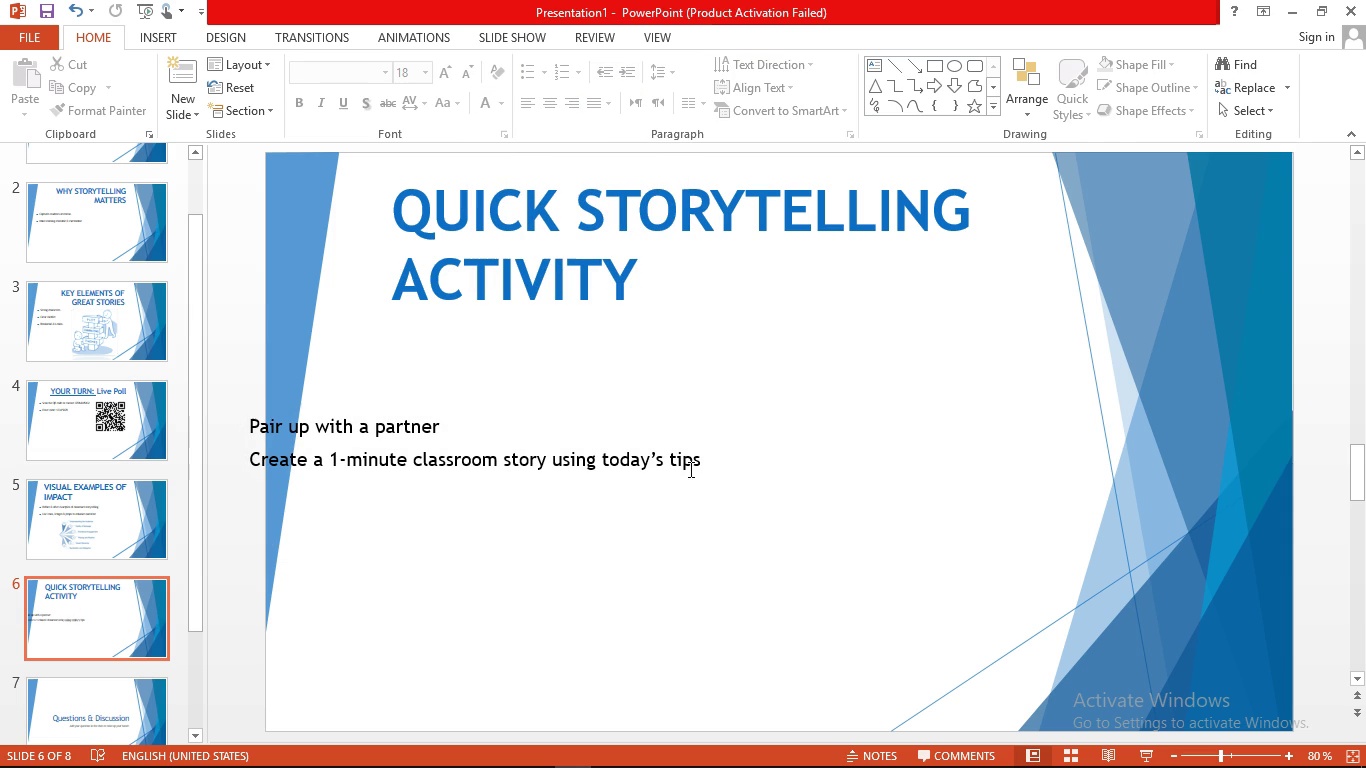 
triple_click([690, 471])
 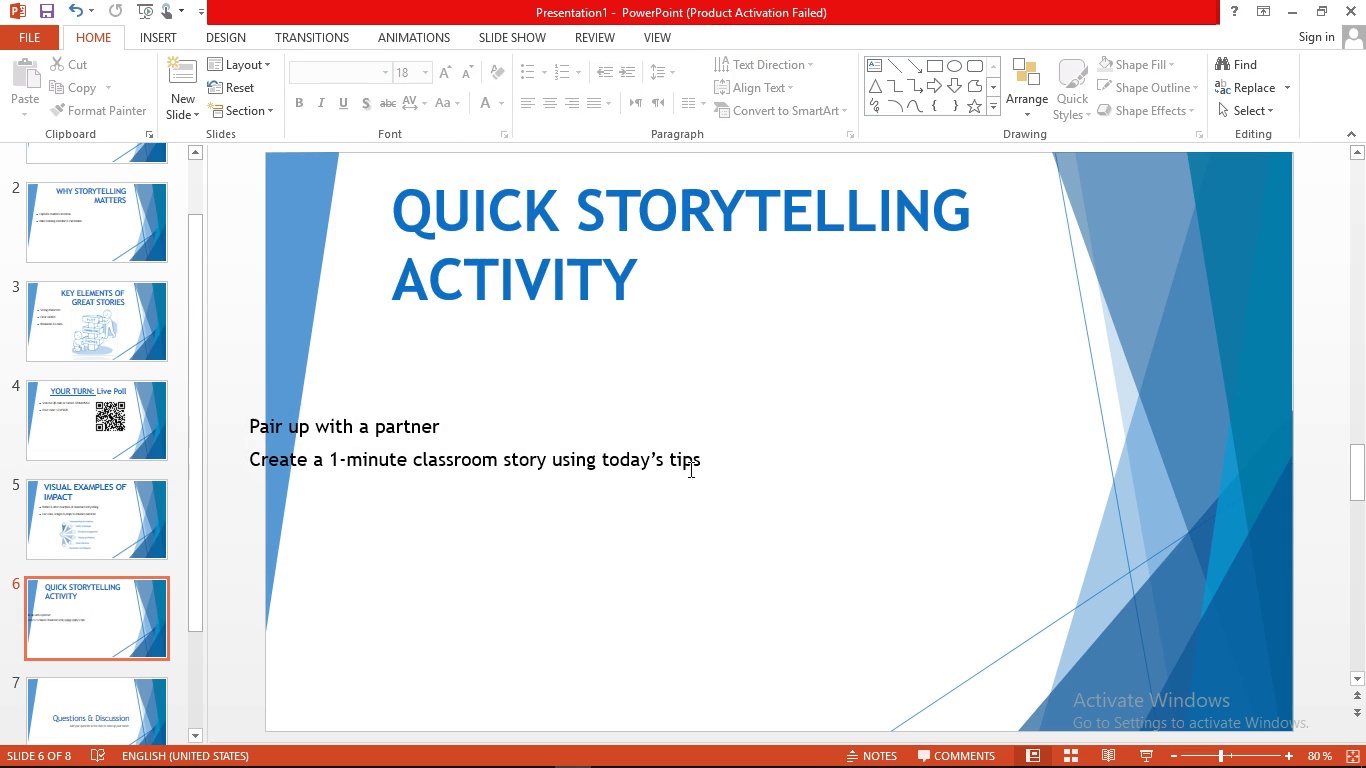 
triple_click([690, 471])
 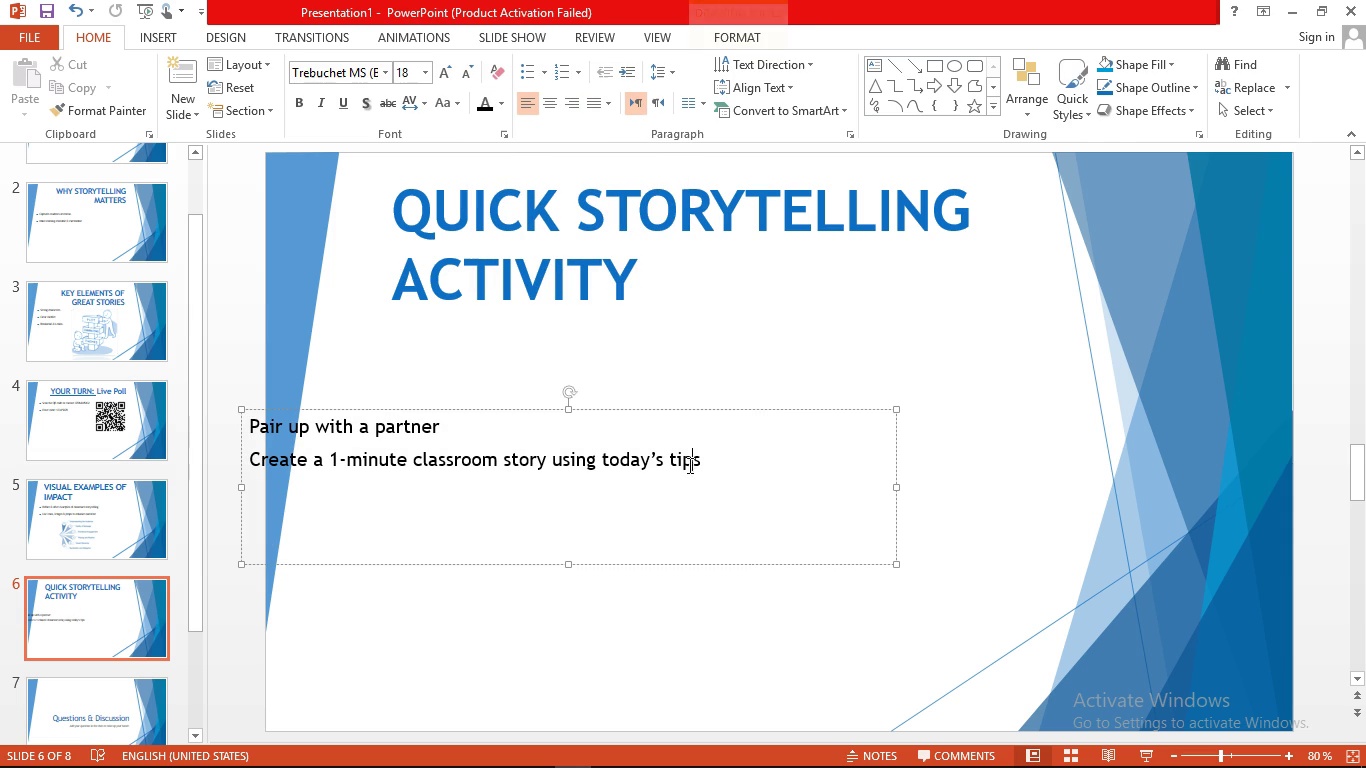 
triple_click([689, 468])
 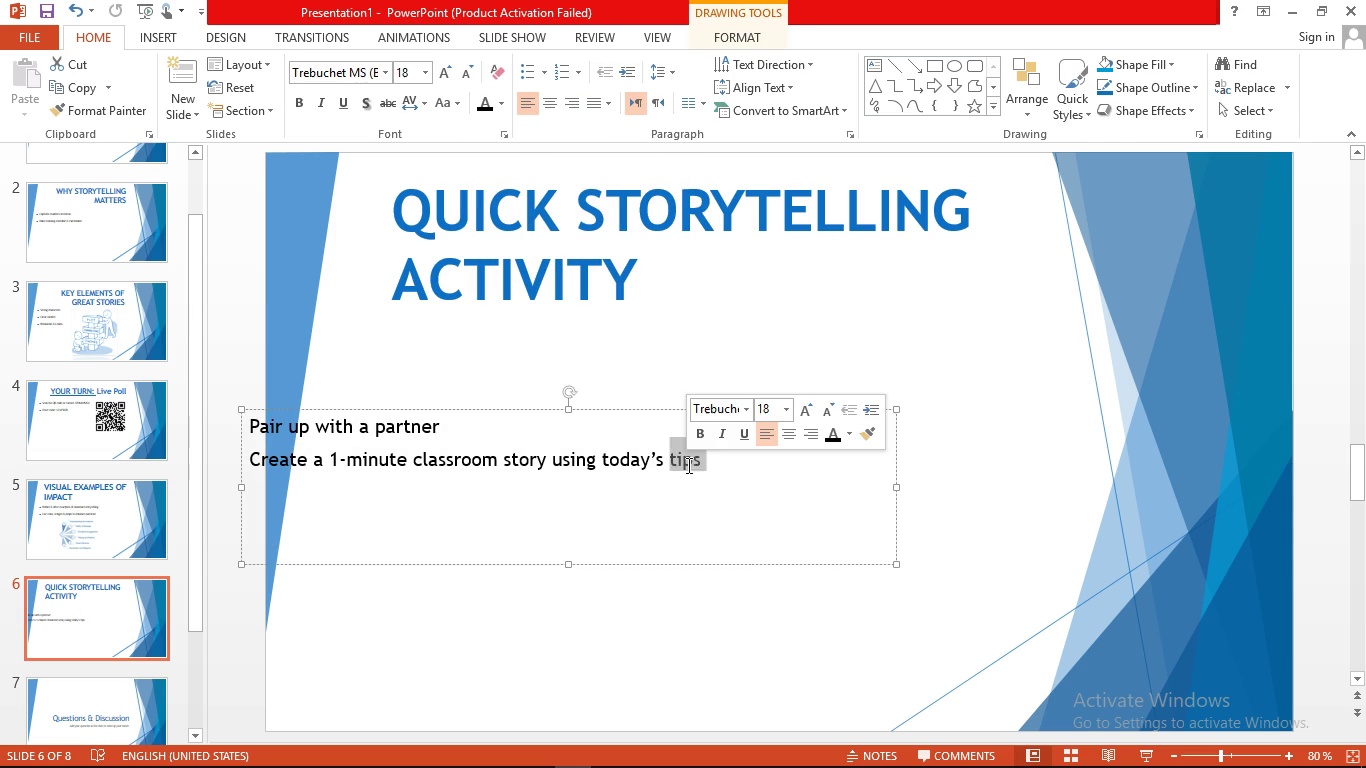 
triple_click([687, 465])
 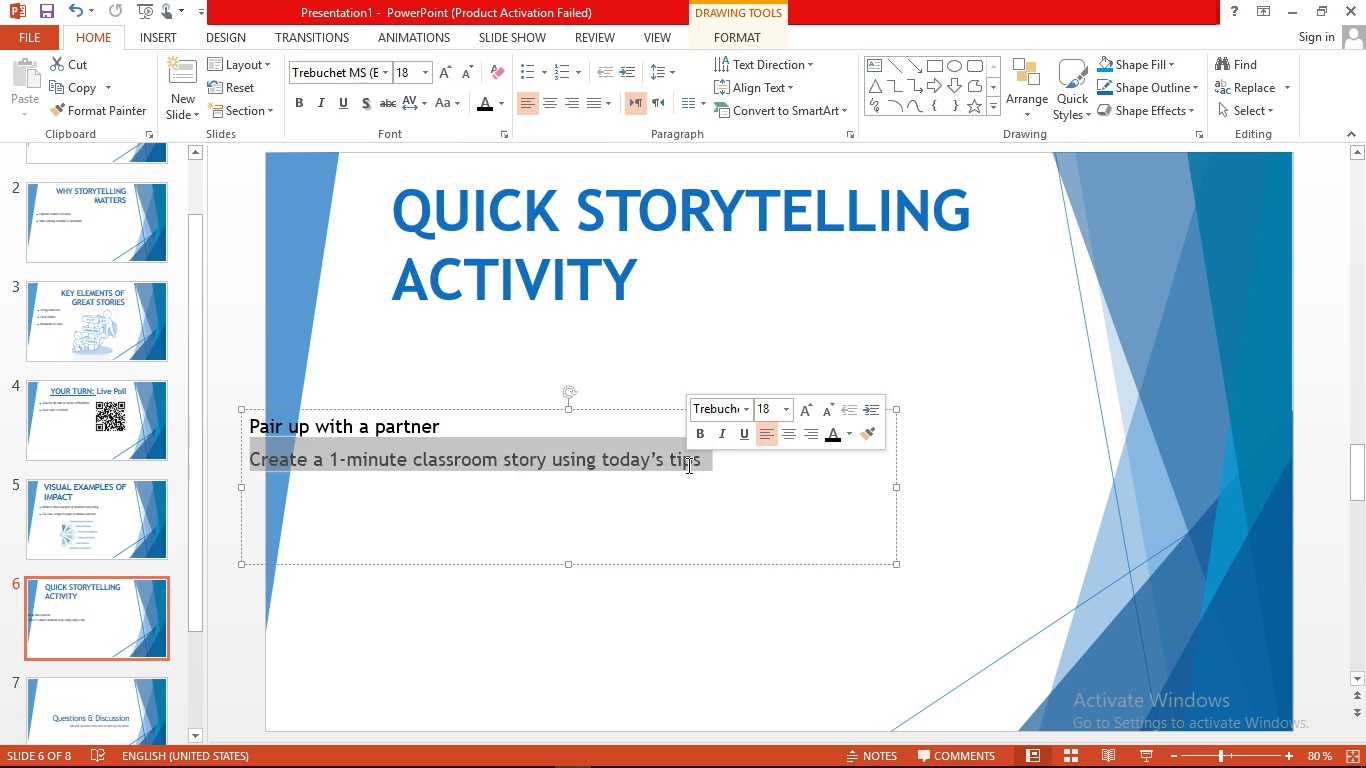 
triple_click([687, 465])
 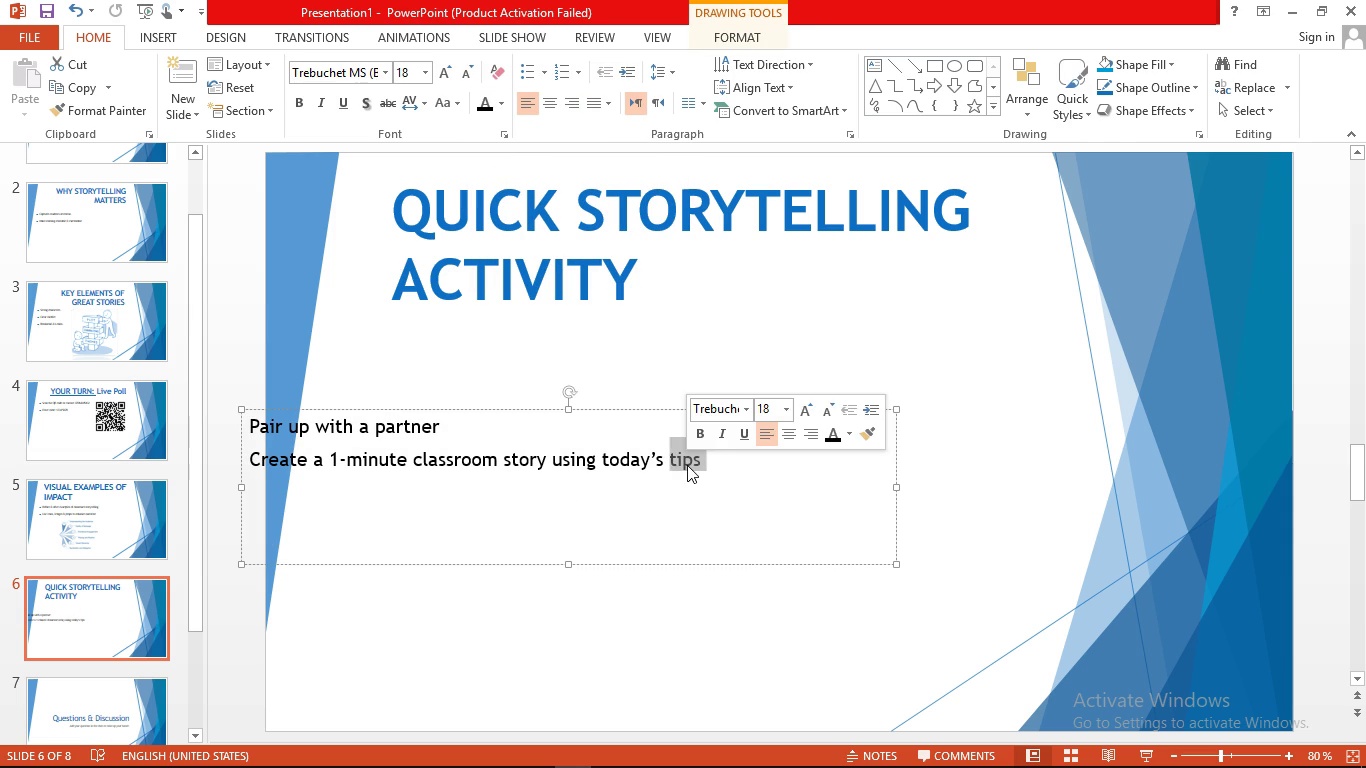 
triple_click([687, 465])
 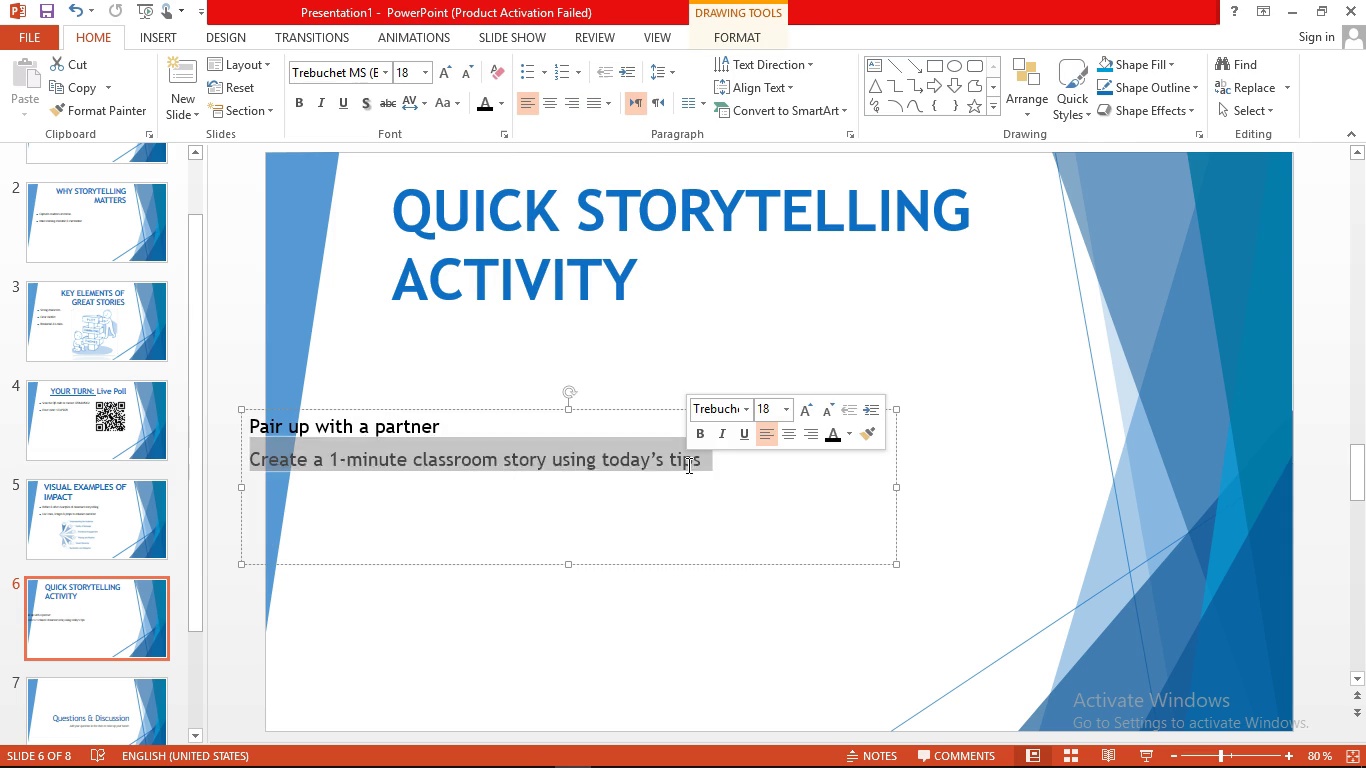 
triple_click([687, 465])
 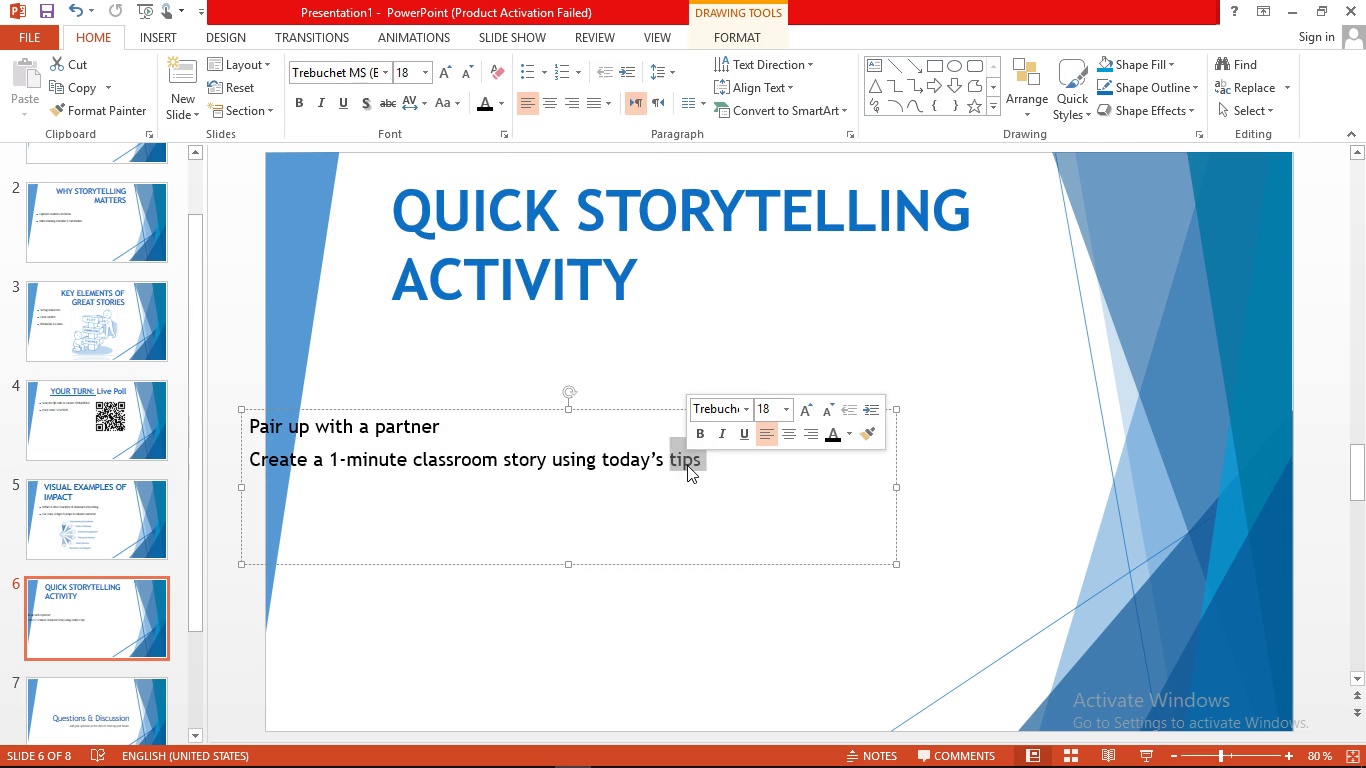 
triple_click([687, 465])
 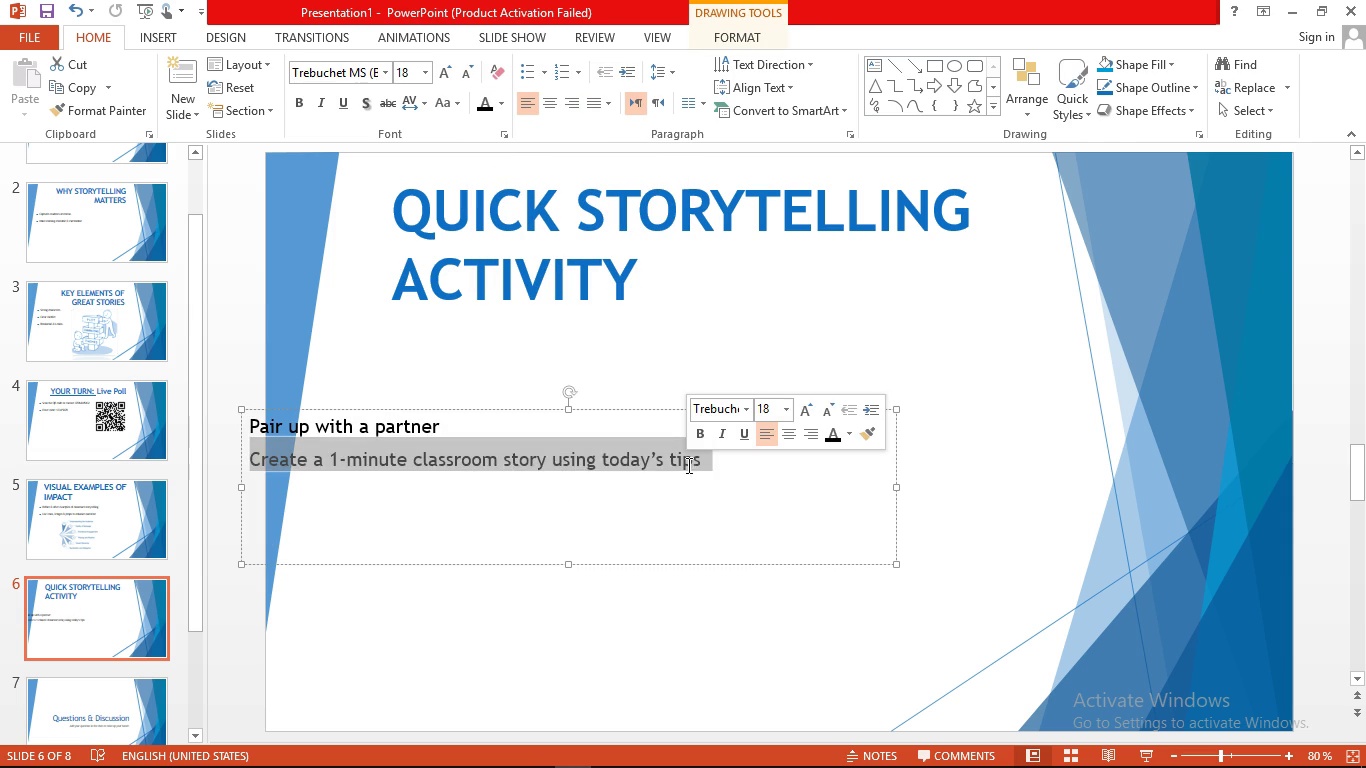 
triple_click([687, 465])
 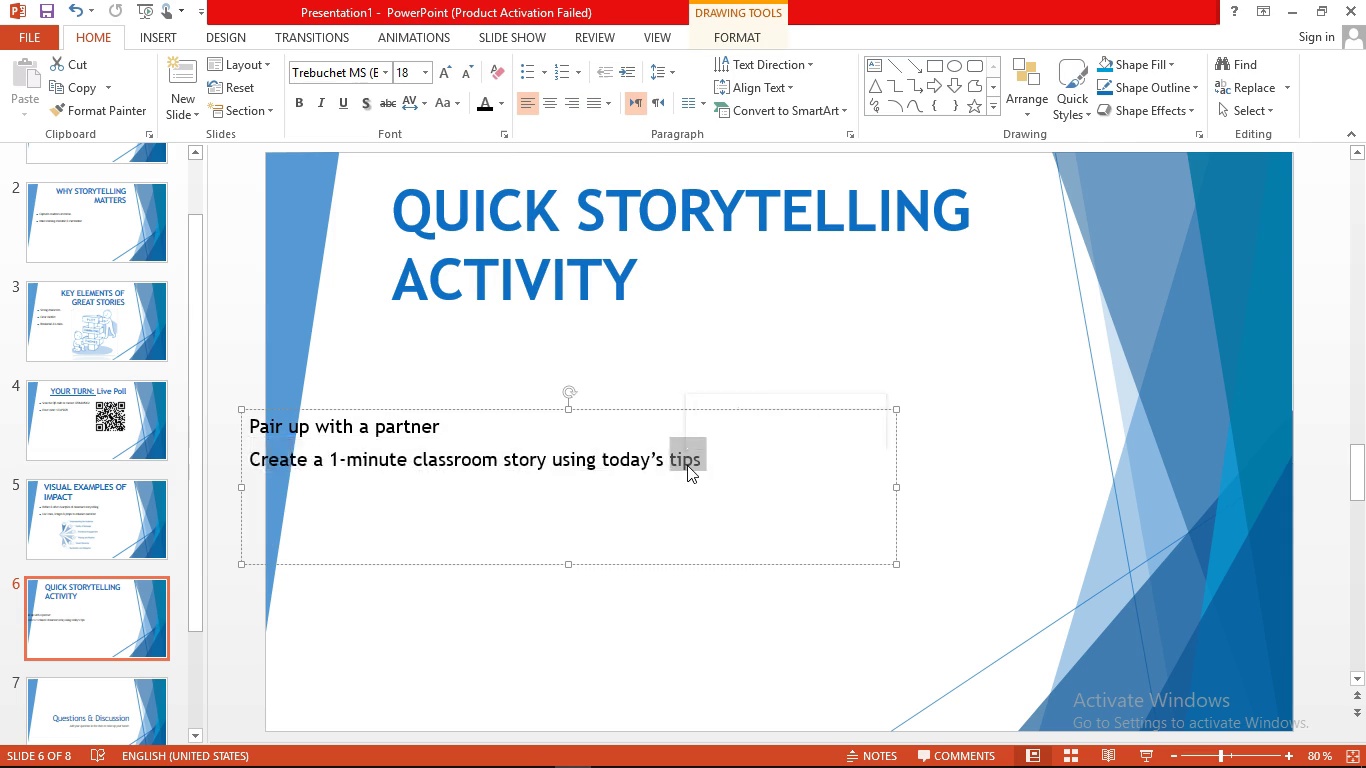 
triple_click([687, 465])
 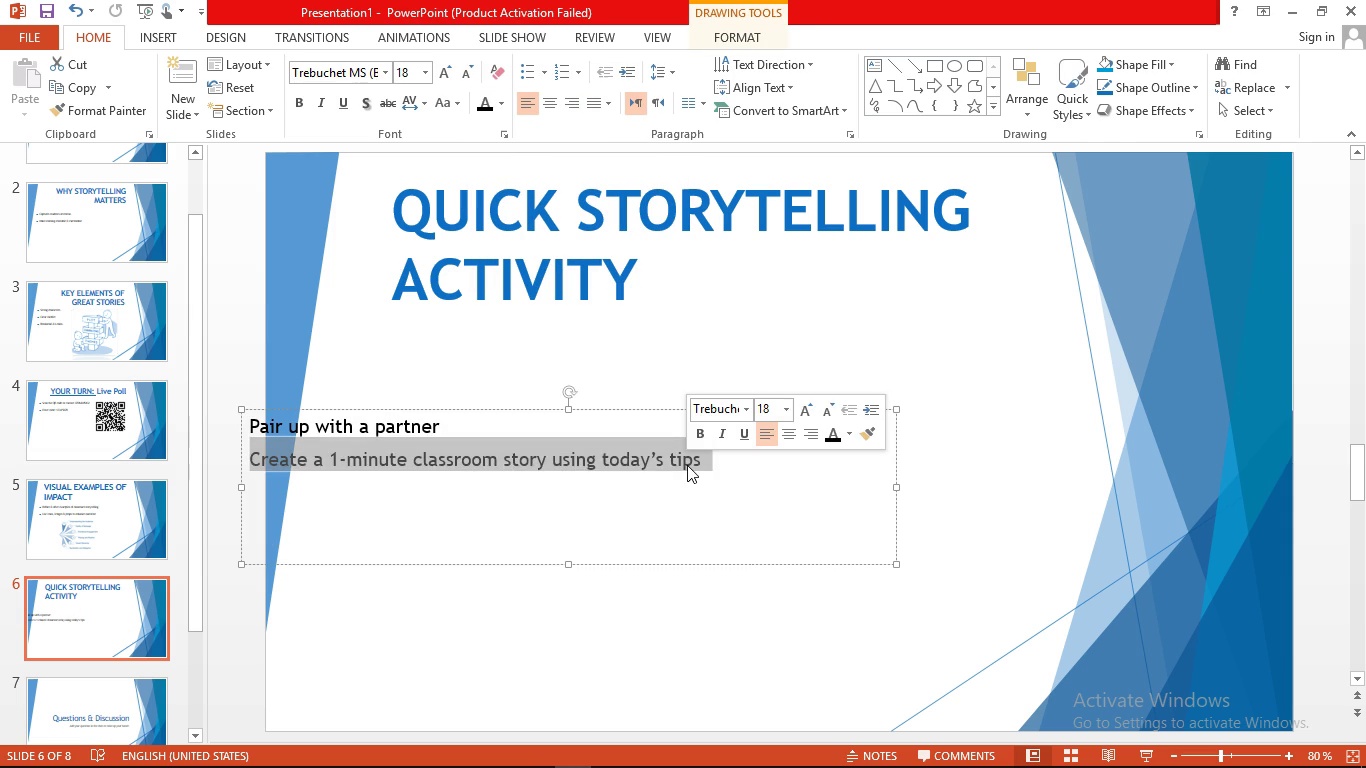 
triple_click([687, 465])
 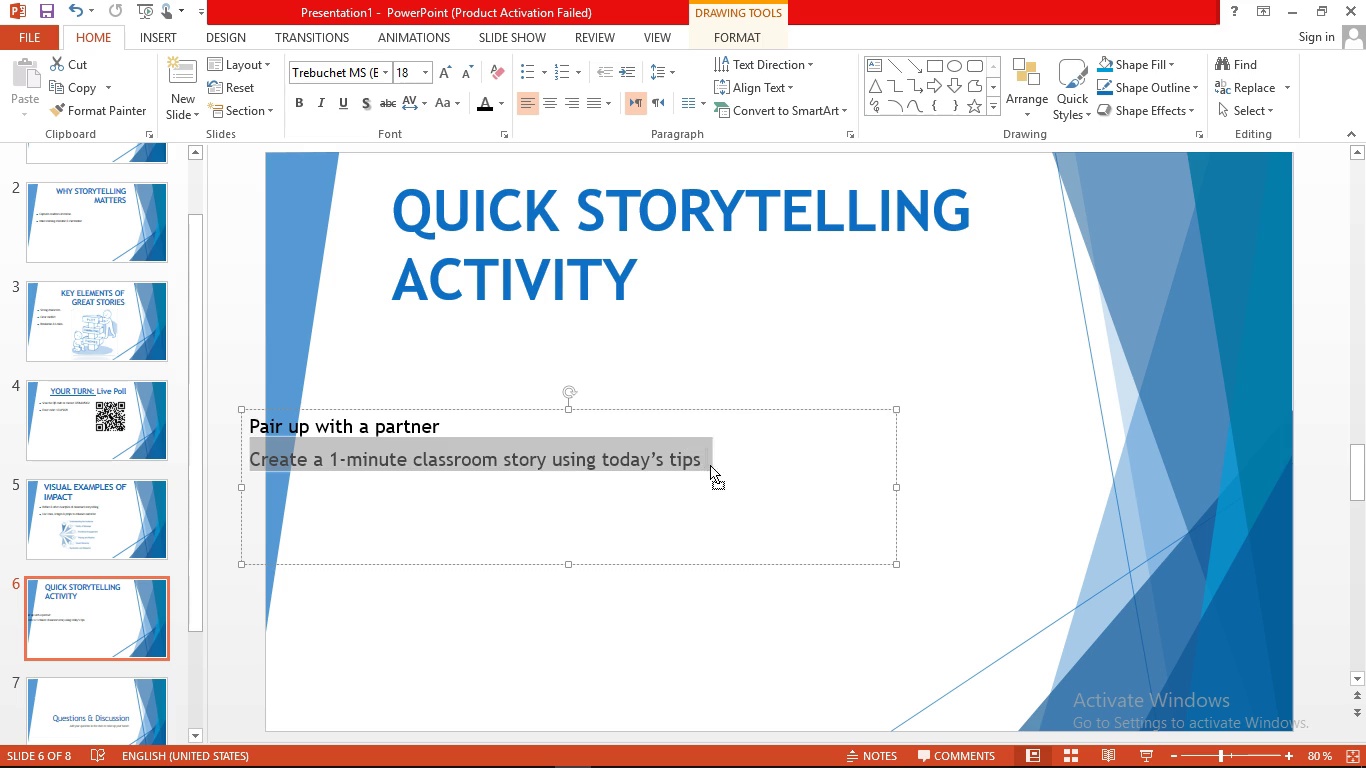 
left_click([710, 465])